 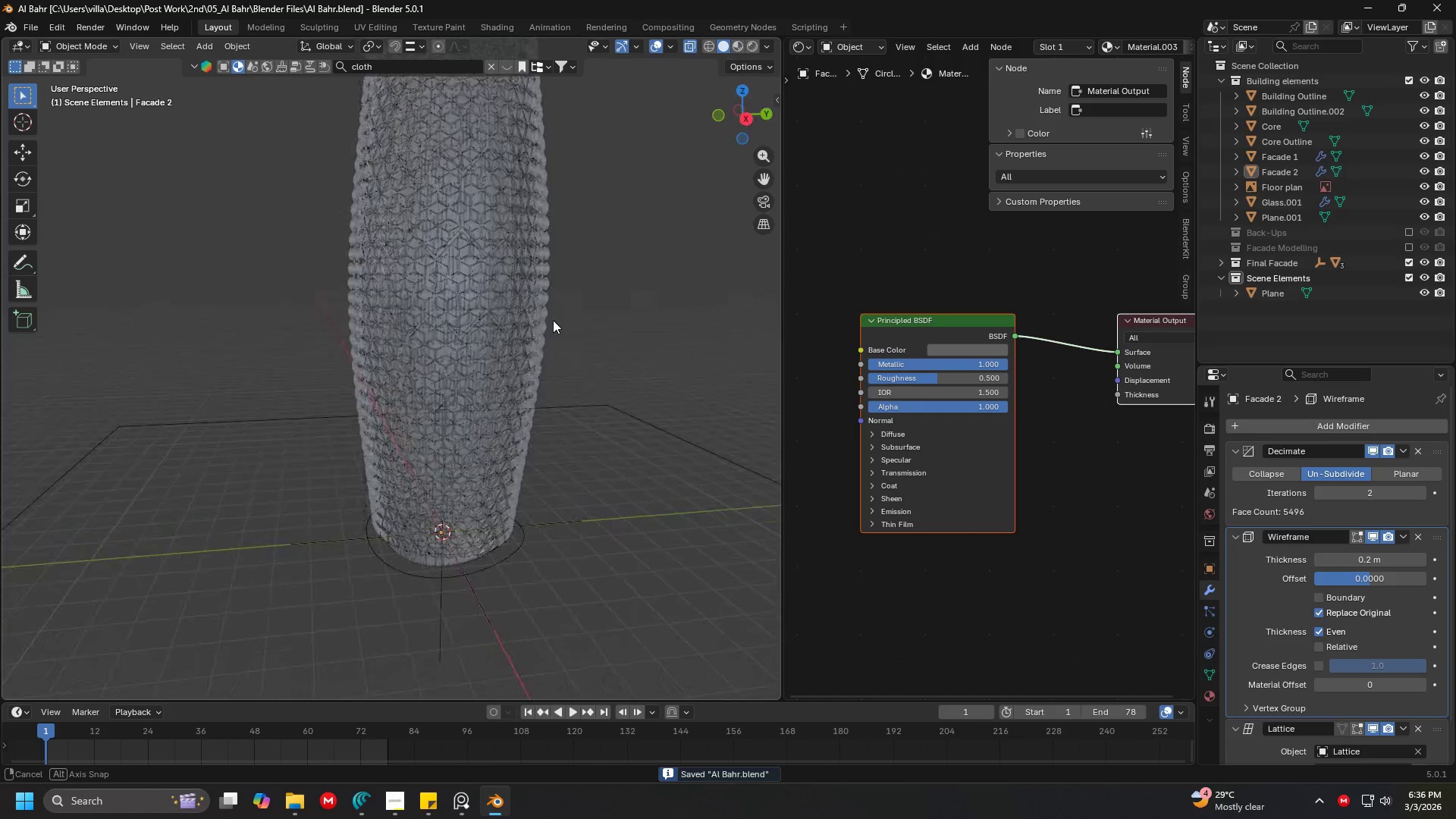 
hold_key(key=Z, duration=0.33)
 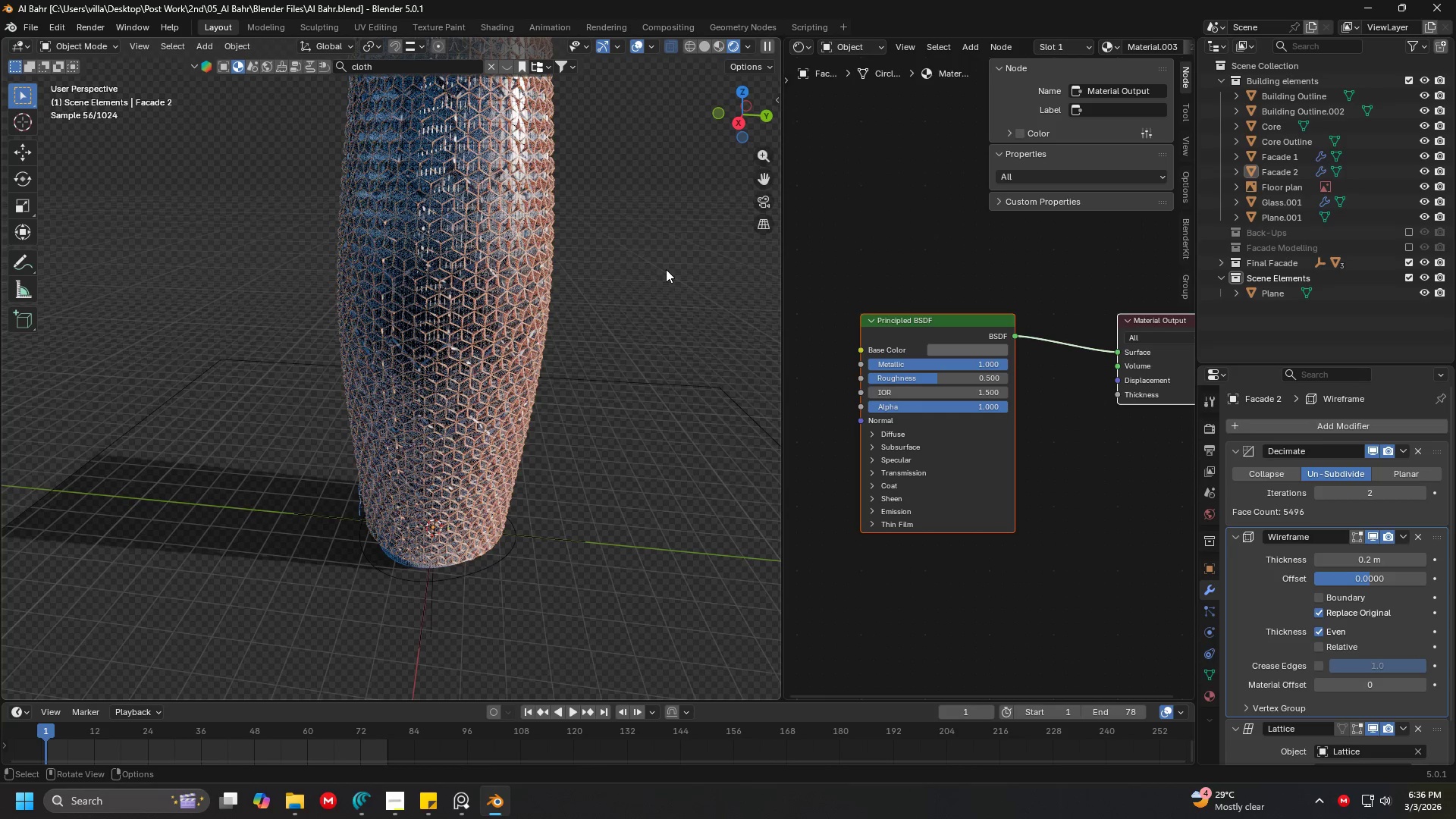 
scroll: coordinate [595, 381], scroll_direction: none, amount: 0.0
 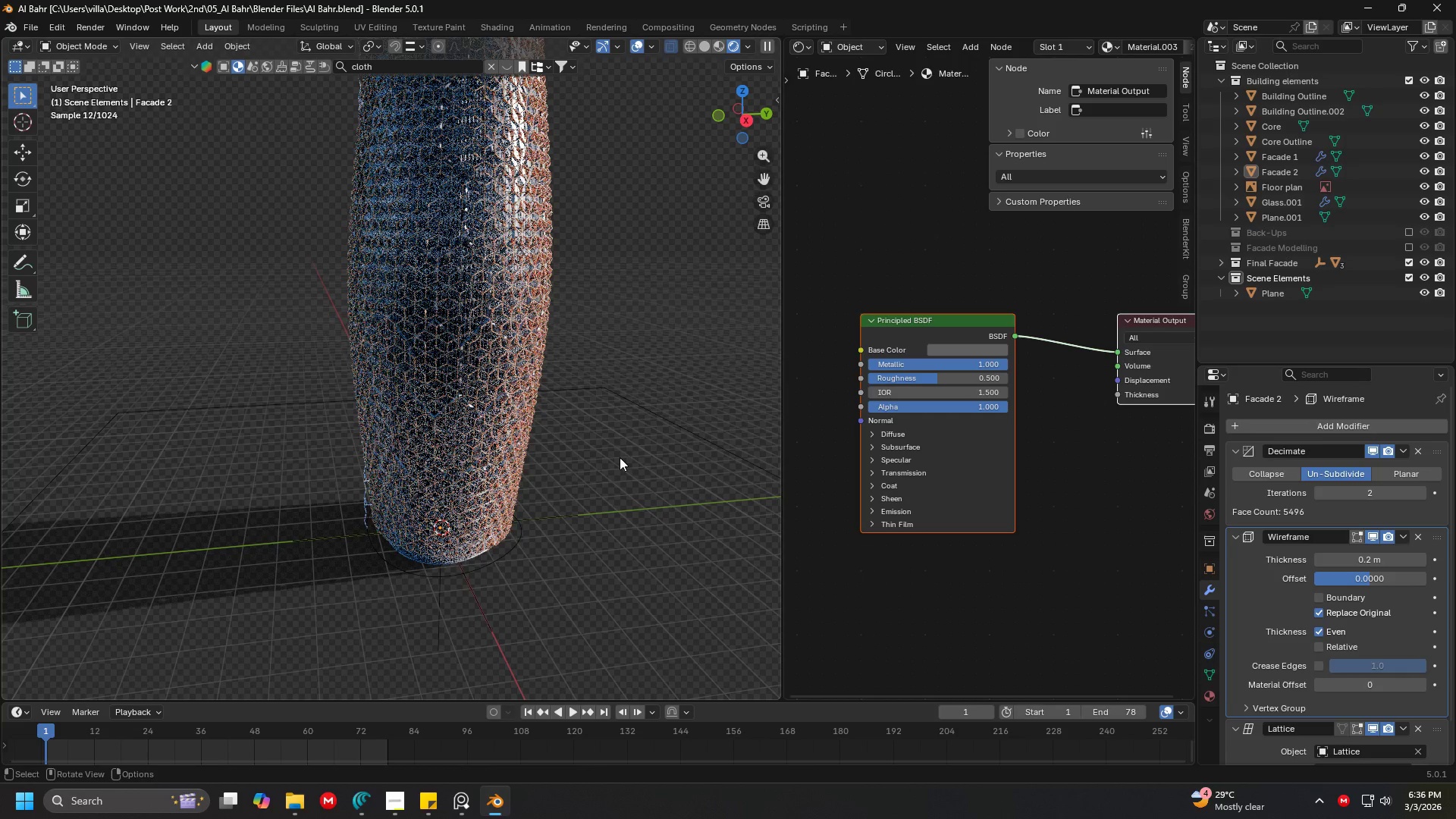 
key(Shift+A)
 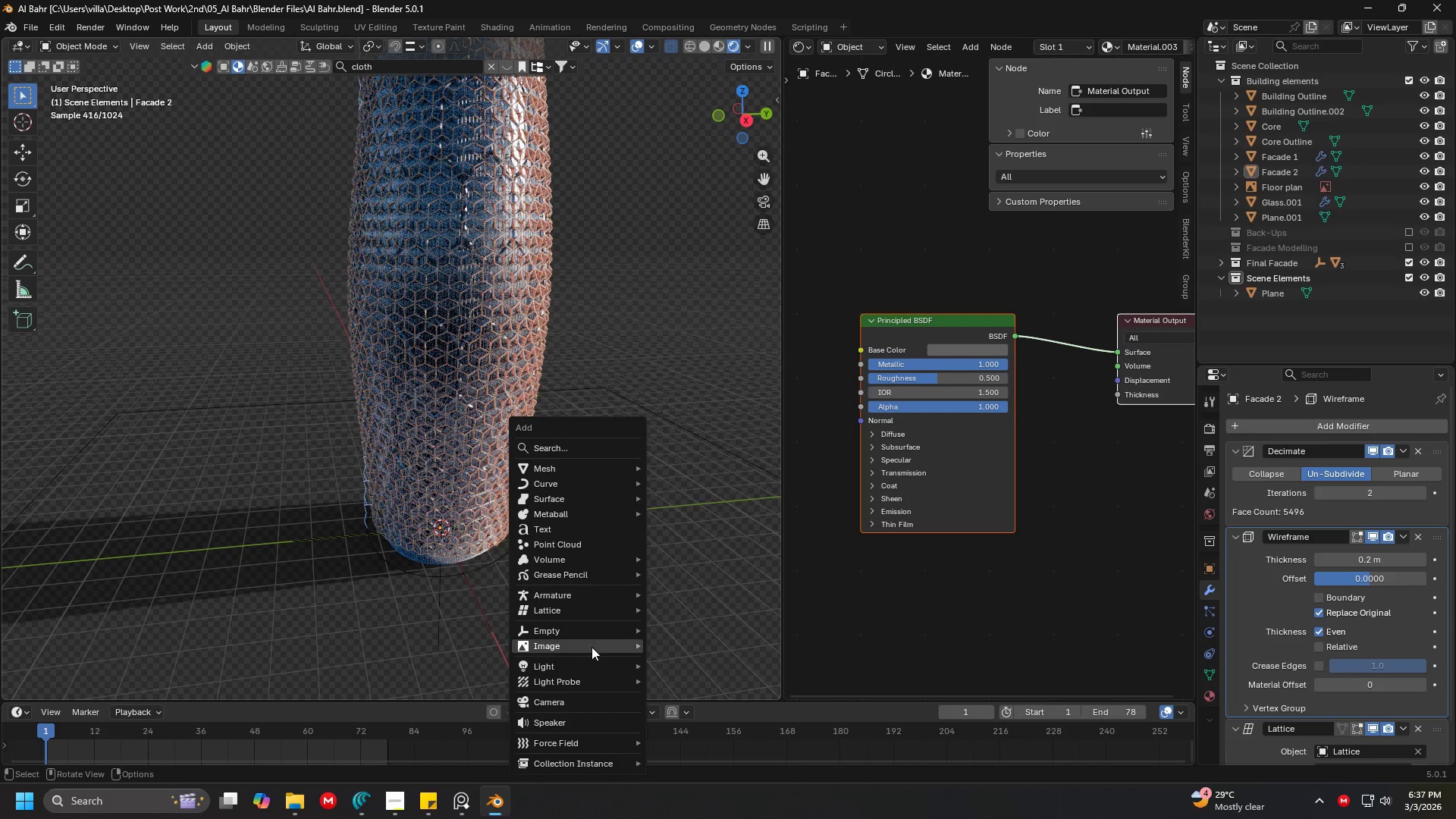 
mouse_move([587, 664])
 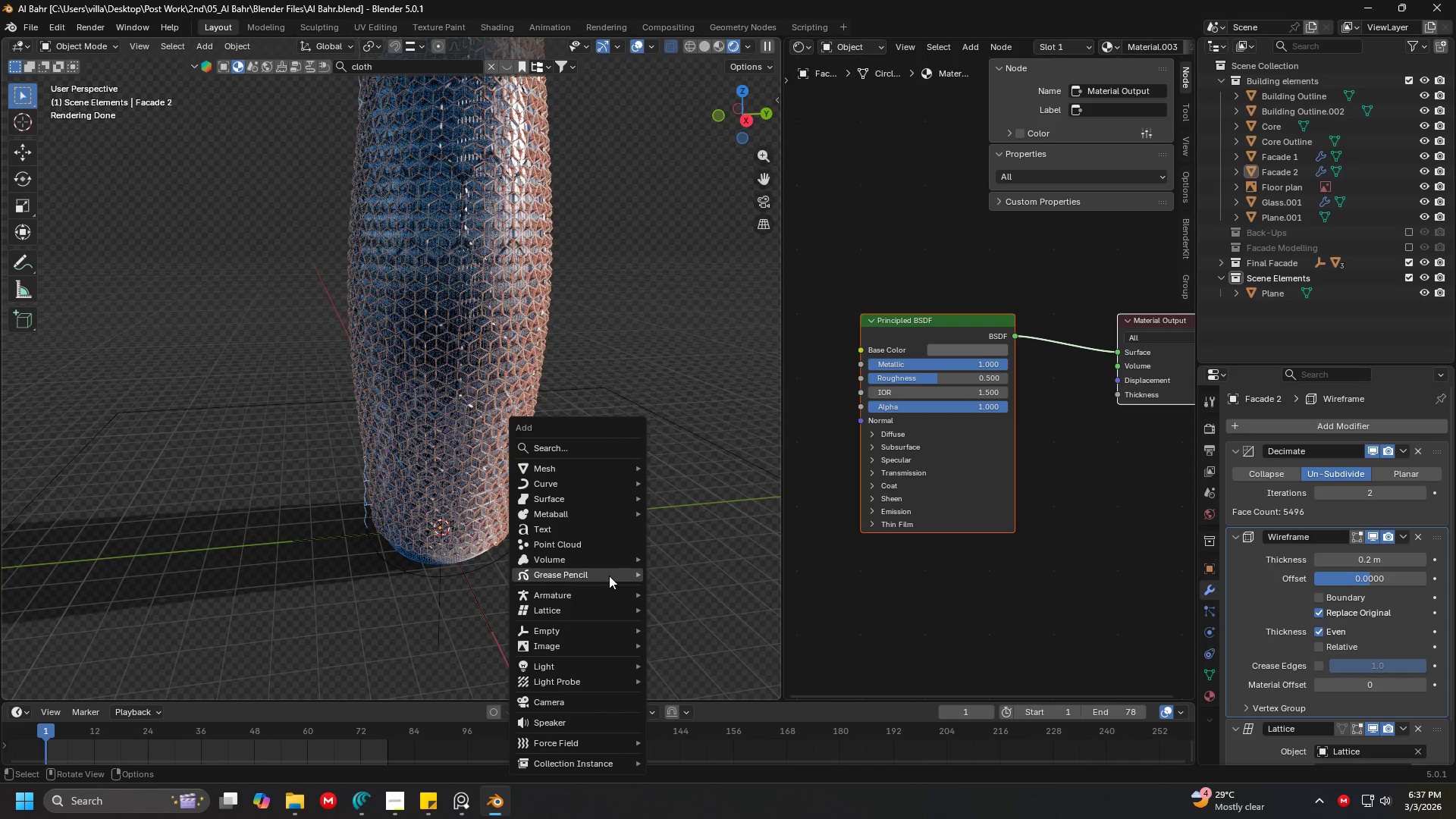 
mouse_move([606, 582])
 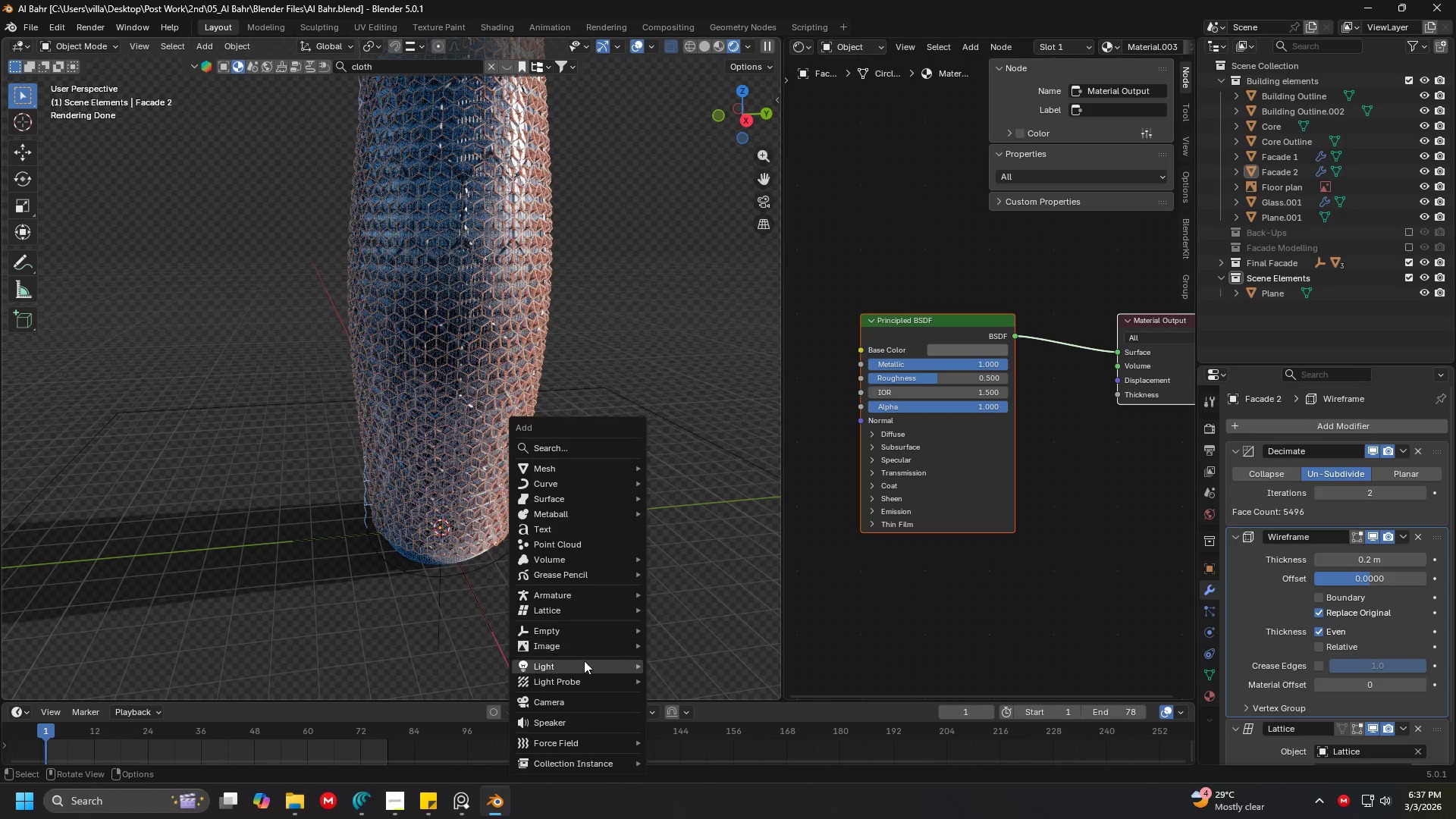 
left_click([582, 697])
 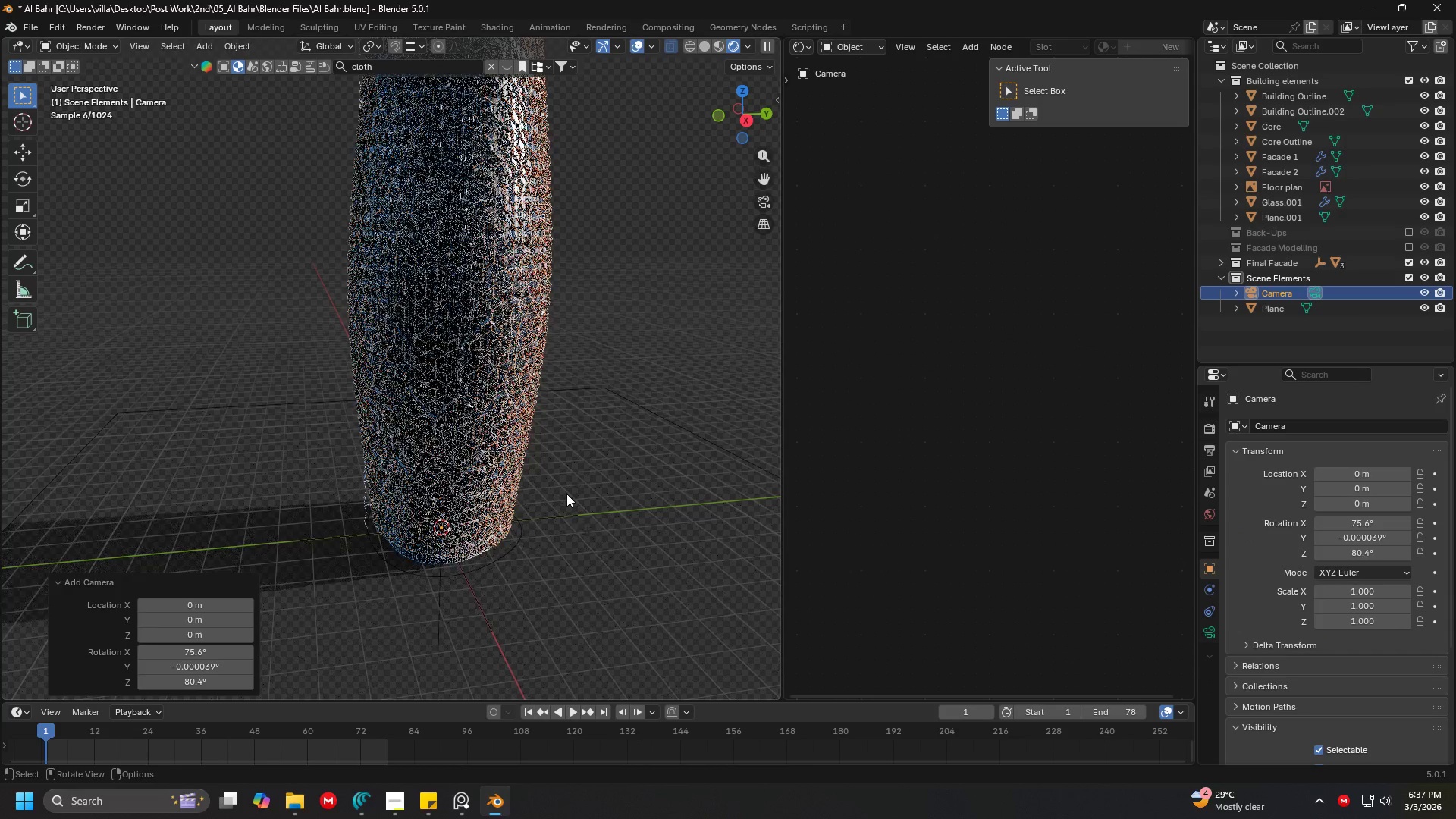 
key(G)
 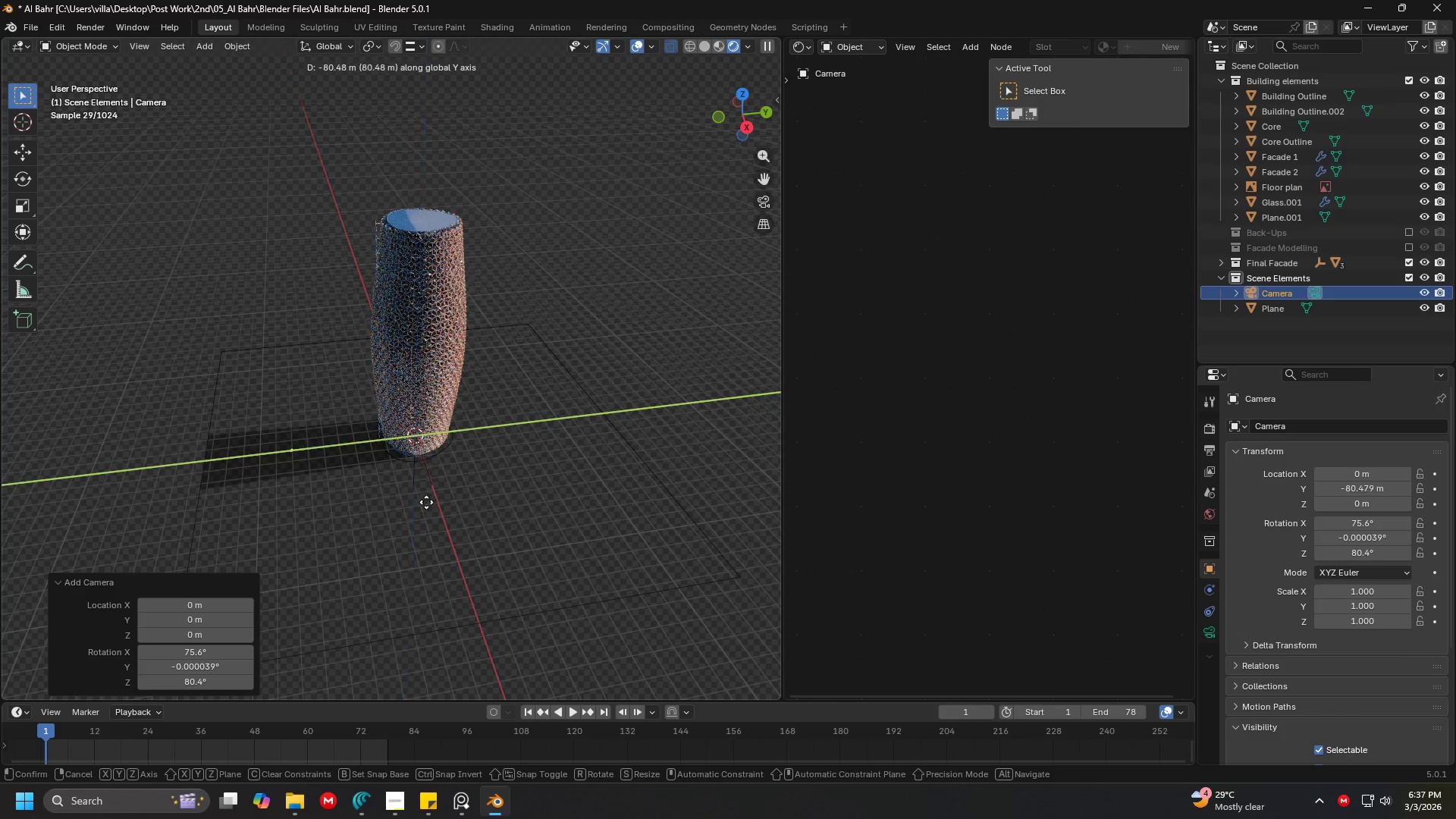 
scroll: coordinate [565, 492], scroll_direction: down, amount: 4.0
 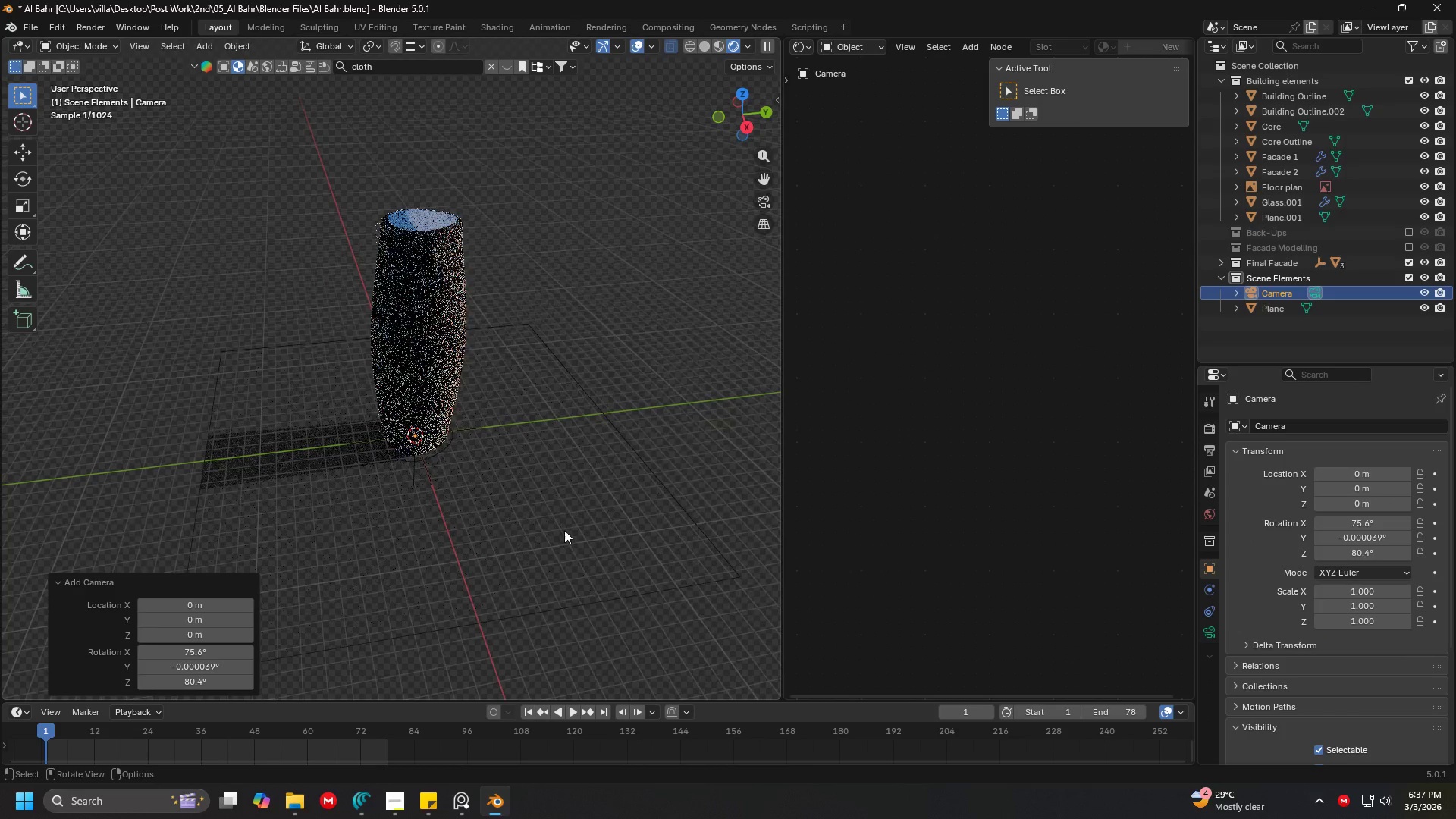 
left_click([411, 502])
 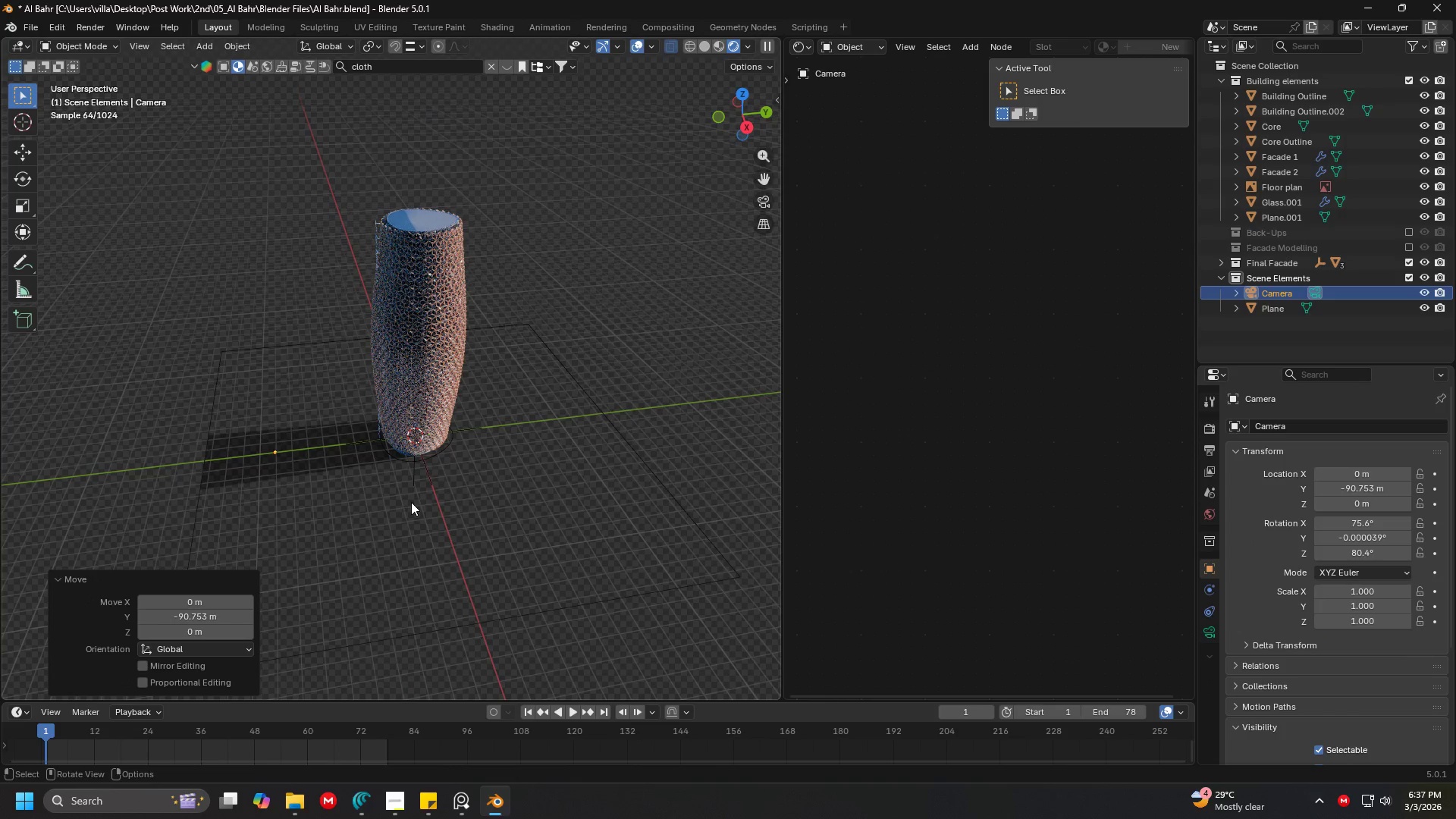 
key(S)
 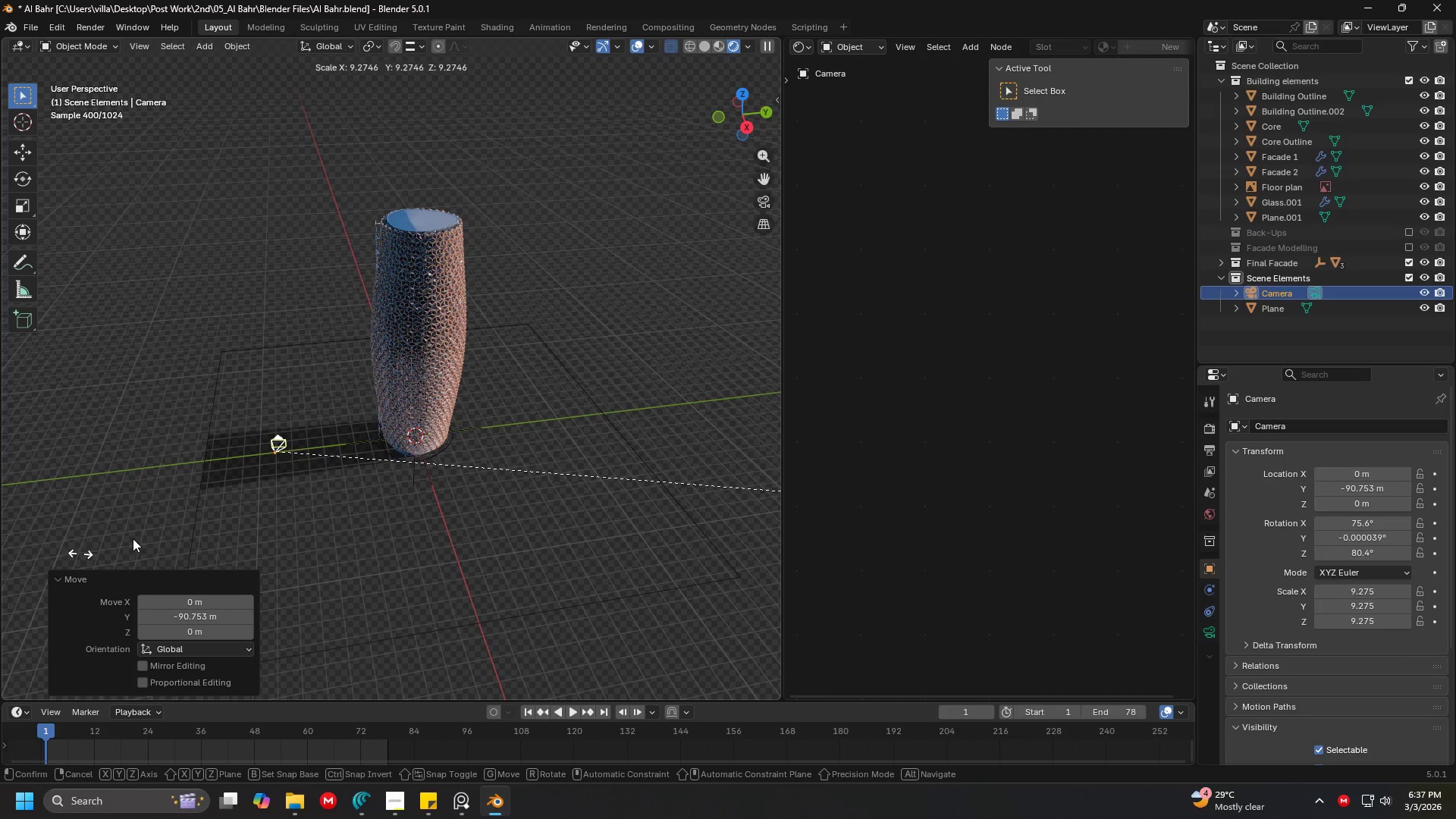 
left_click([570, 369])
 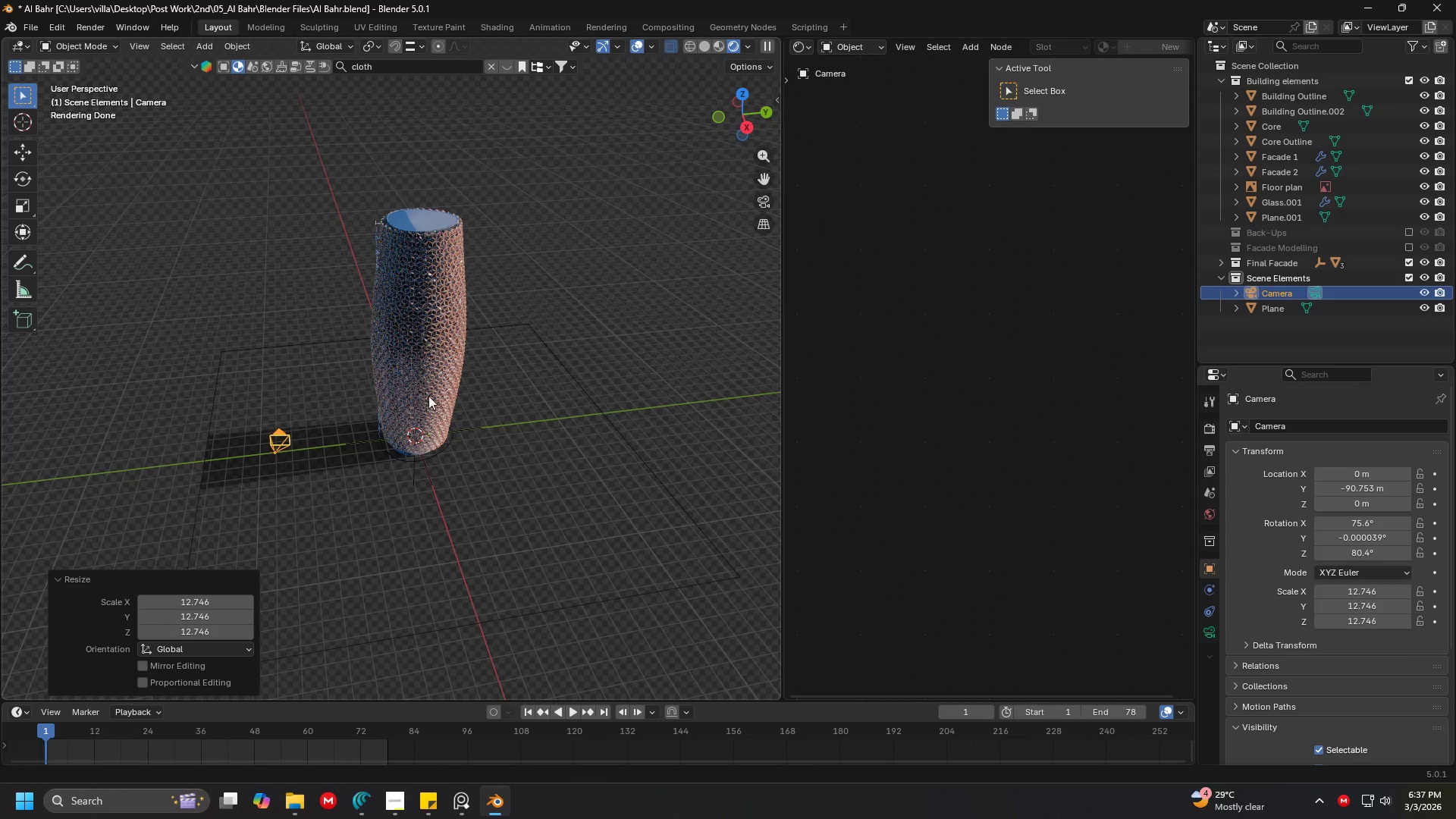 
key(S)
 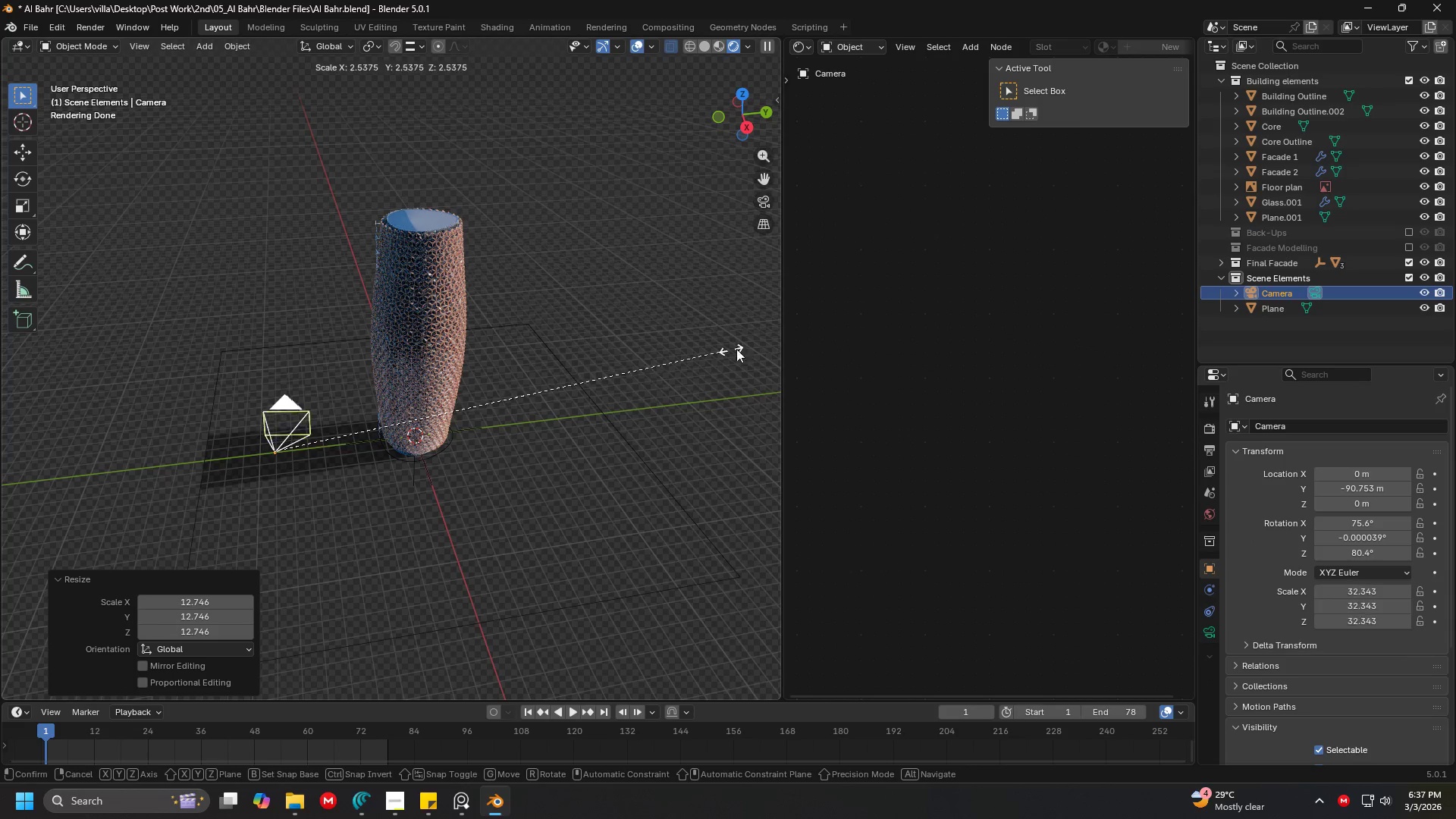 
left_click([774, 341])
 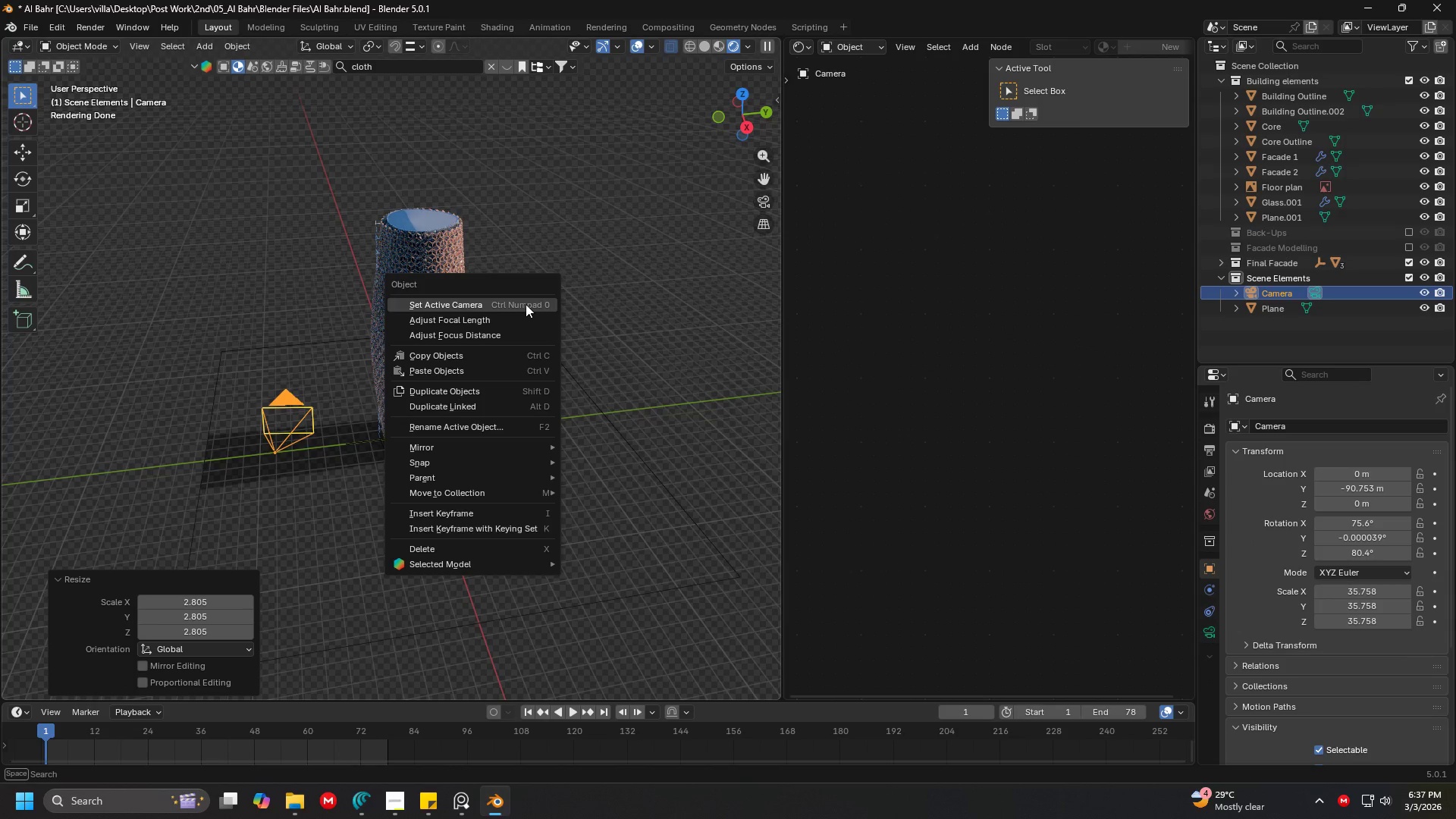 
left_click([526, 304])
 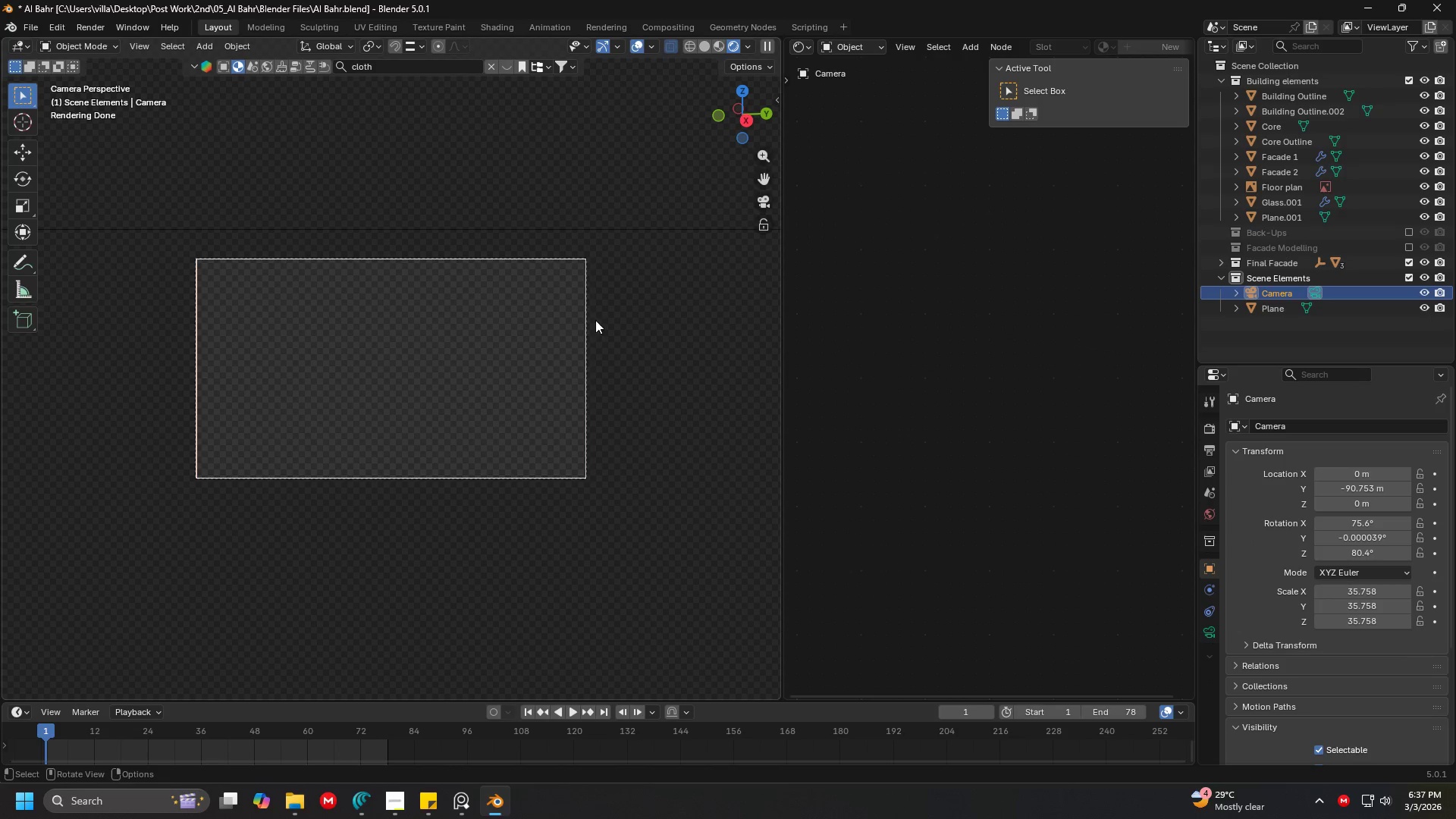 
key(Alt+AltLeft)
 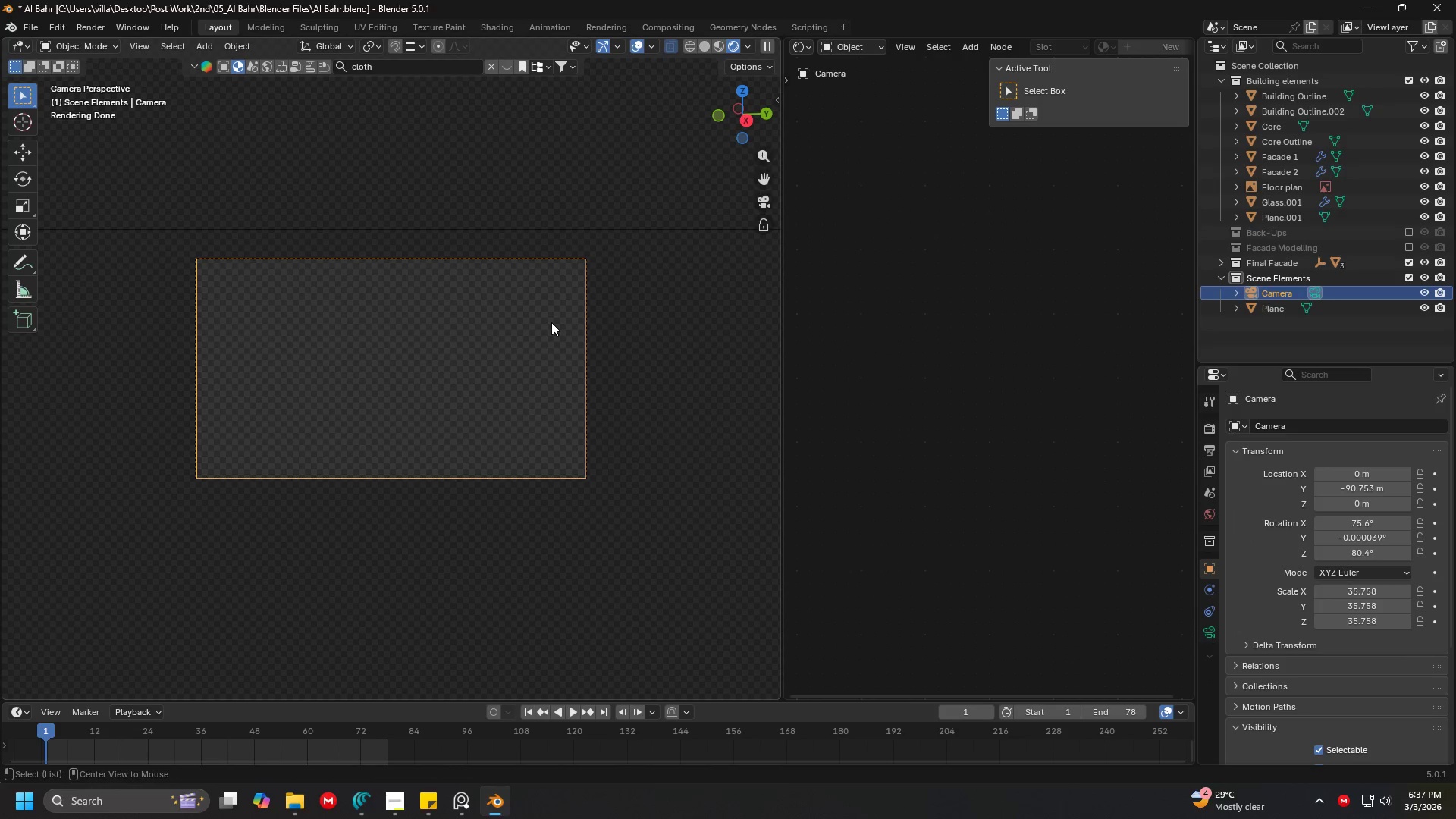 
key(Alt+Tab)